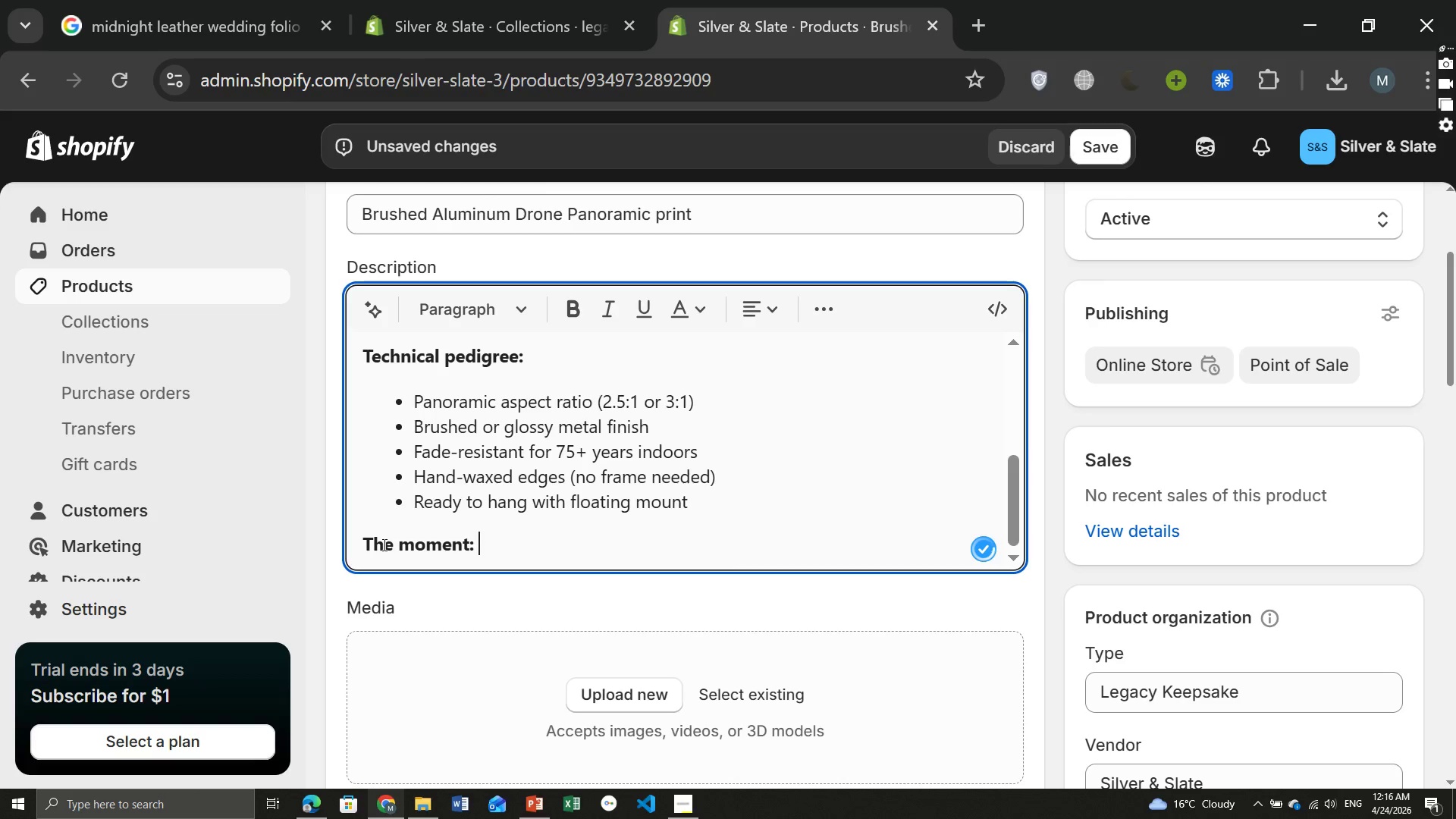 
key(Control+B)
 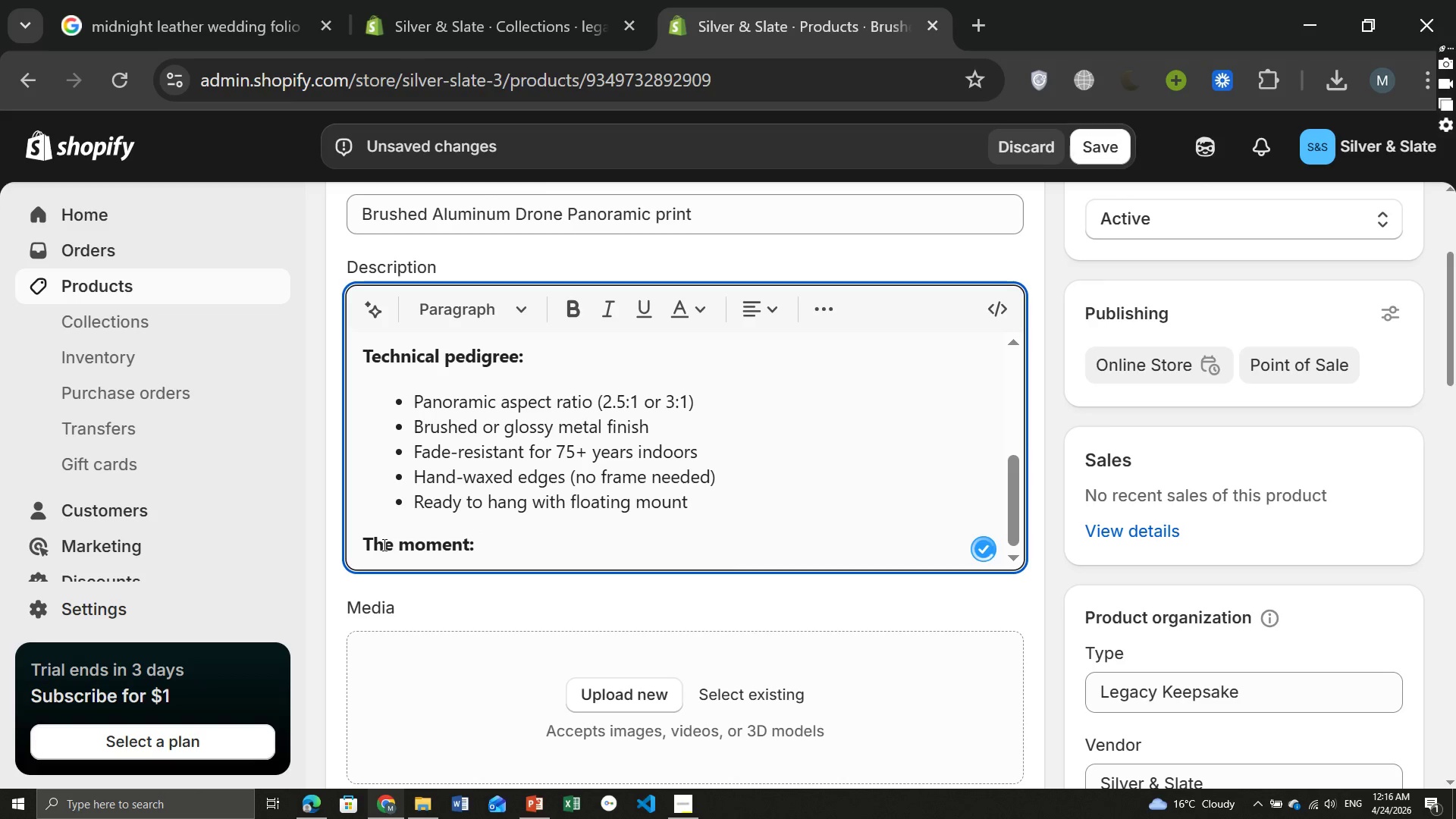 
type(You will stand before the )
key(Backspace)
key(Backspace)
type(is print and remember the wind at your ceremony. The way the light brock through the clouds. The sact that a dron captured it-but a humen shased it.)
 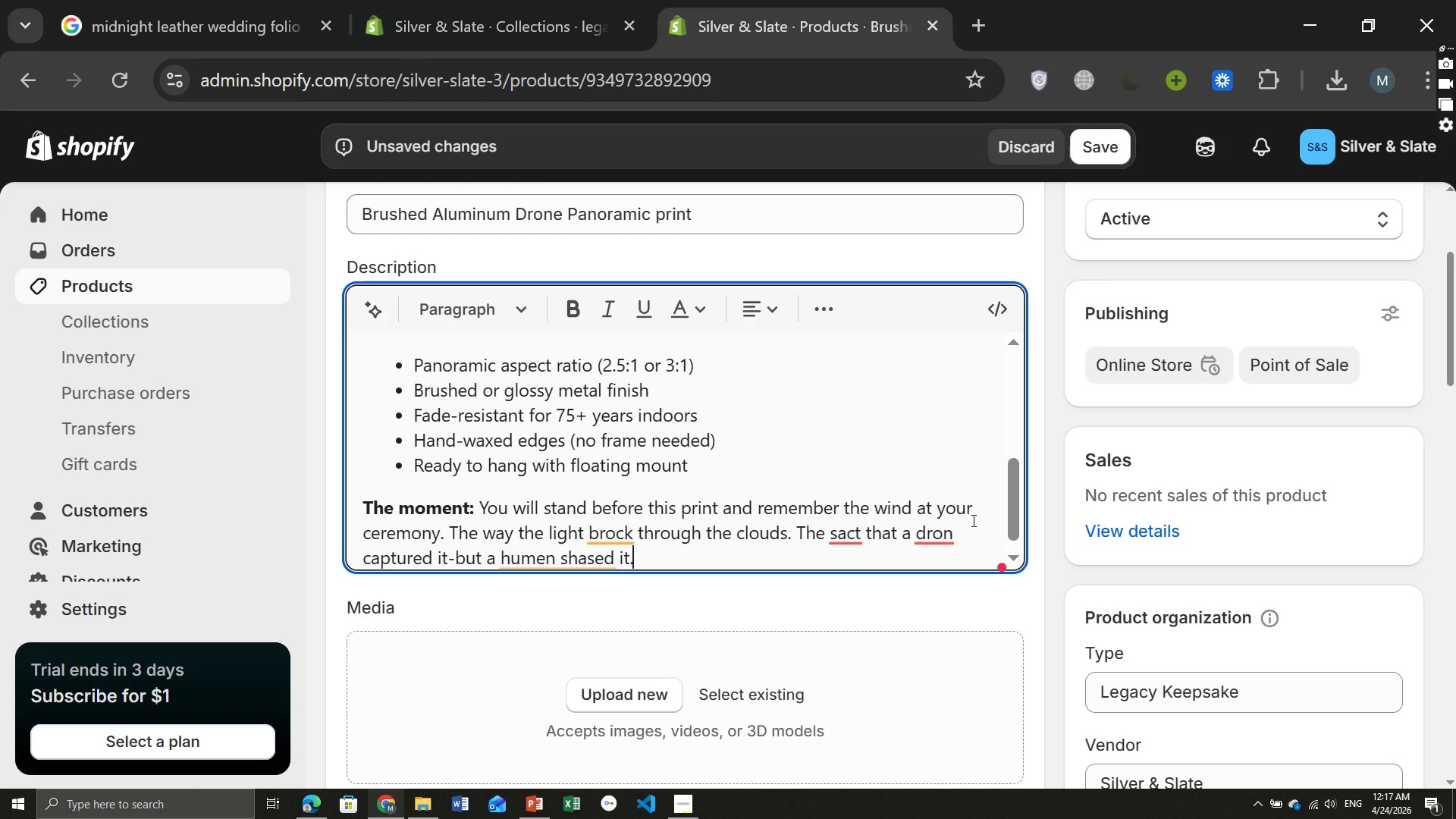 
left_click([953, 536])
 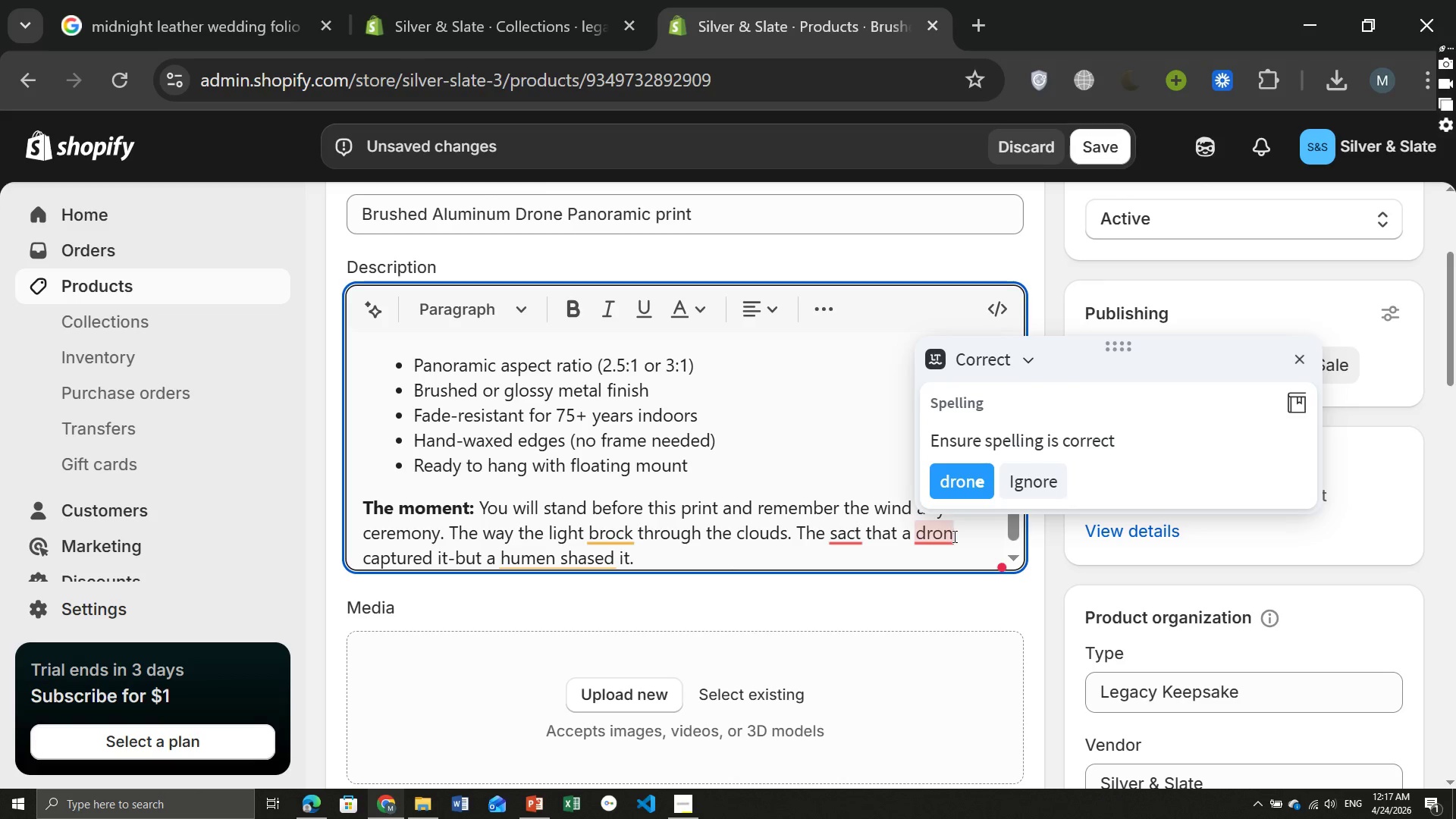 
key(E)
 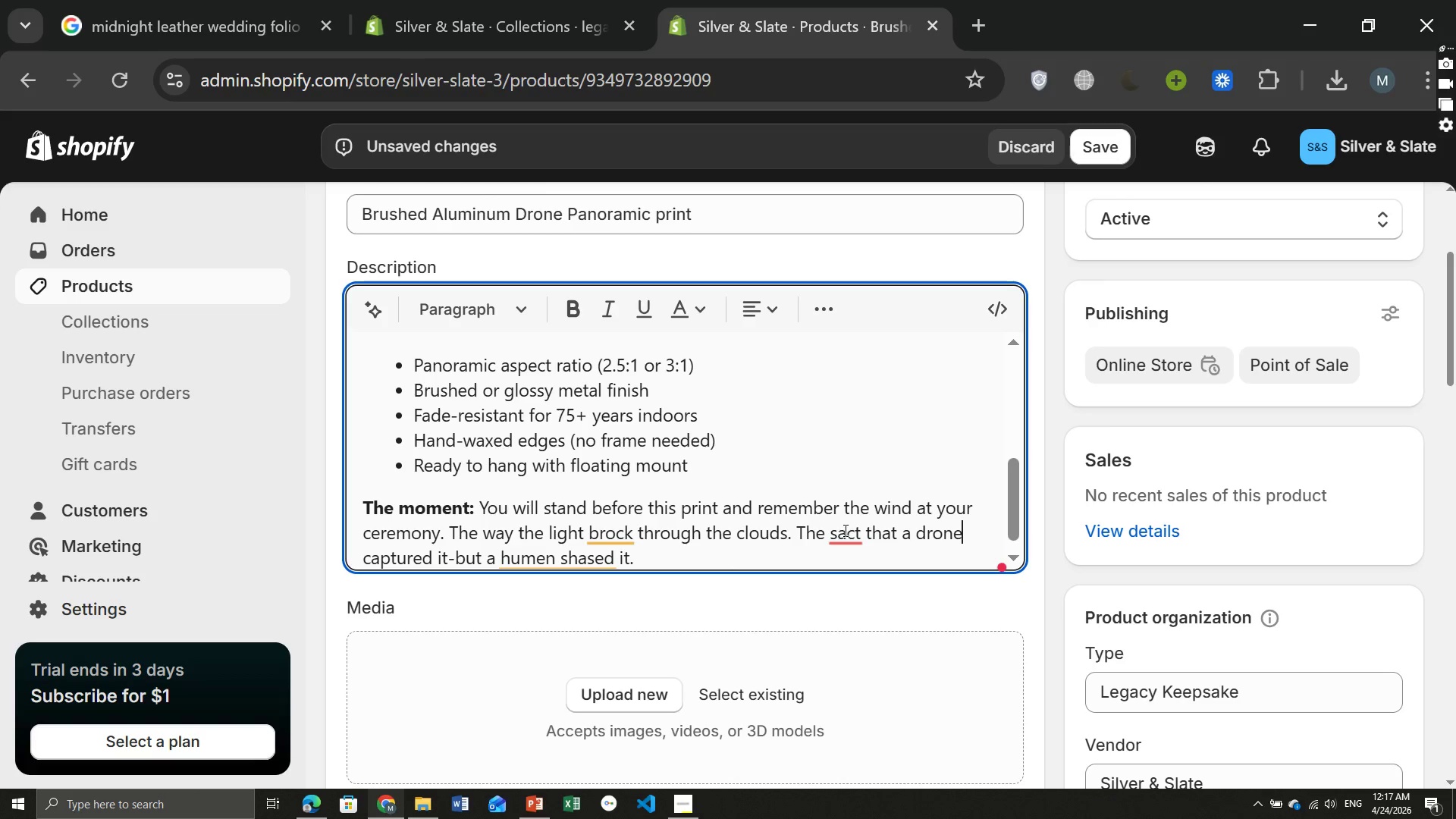 
left_click([844, 525])
 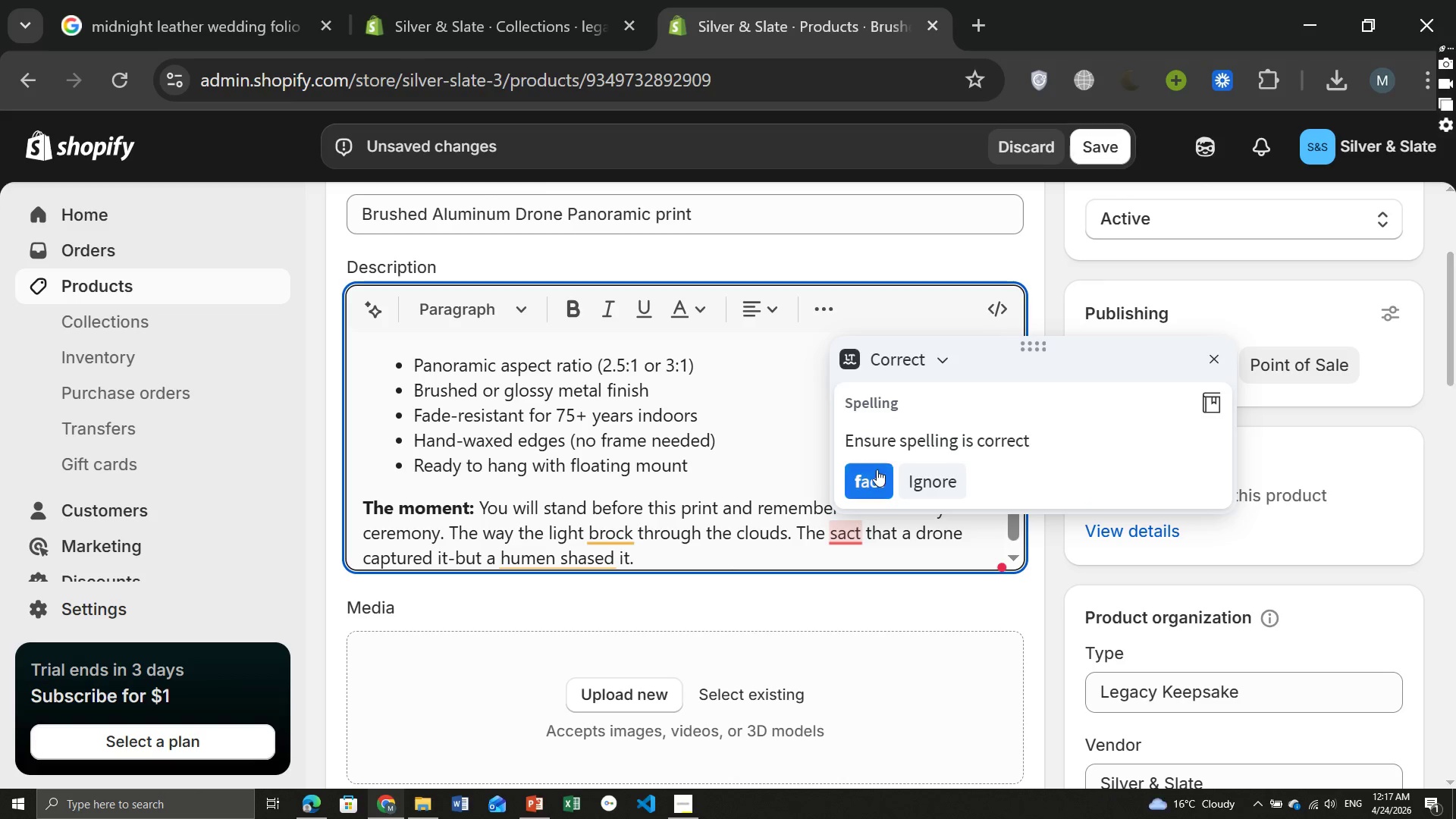 
left_click([874, 469])
 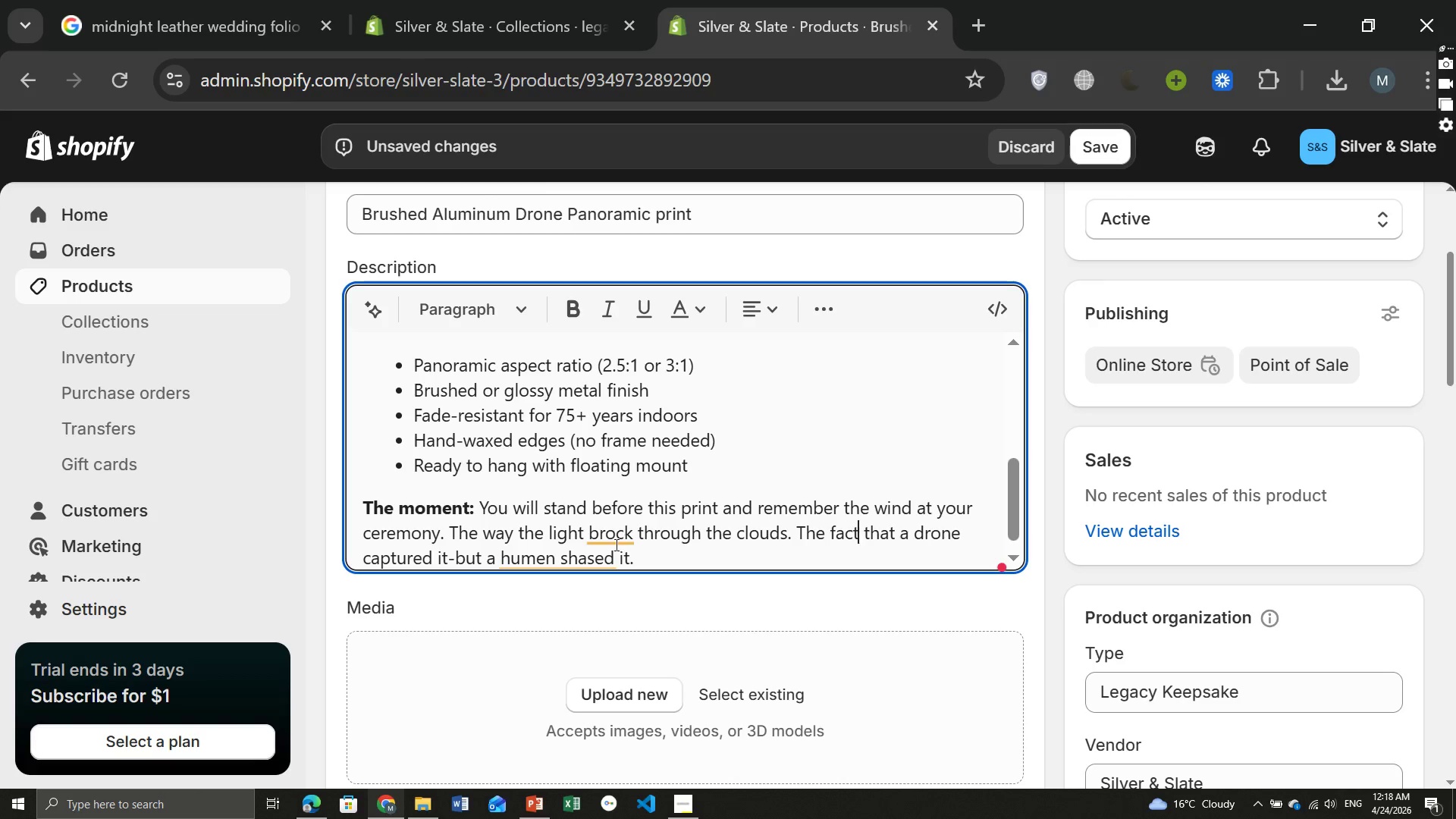 
left_click([613, 538])
 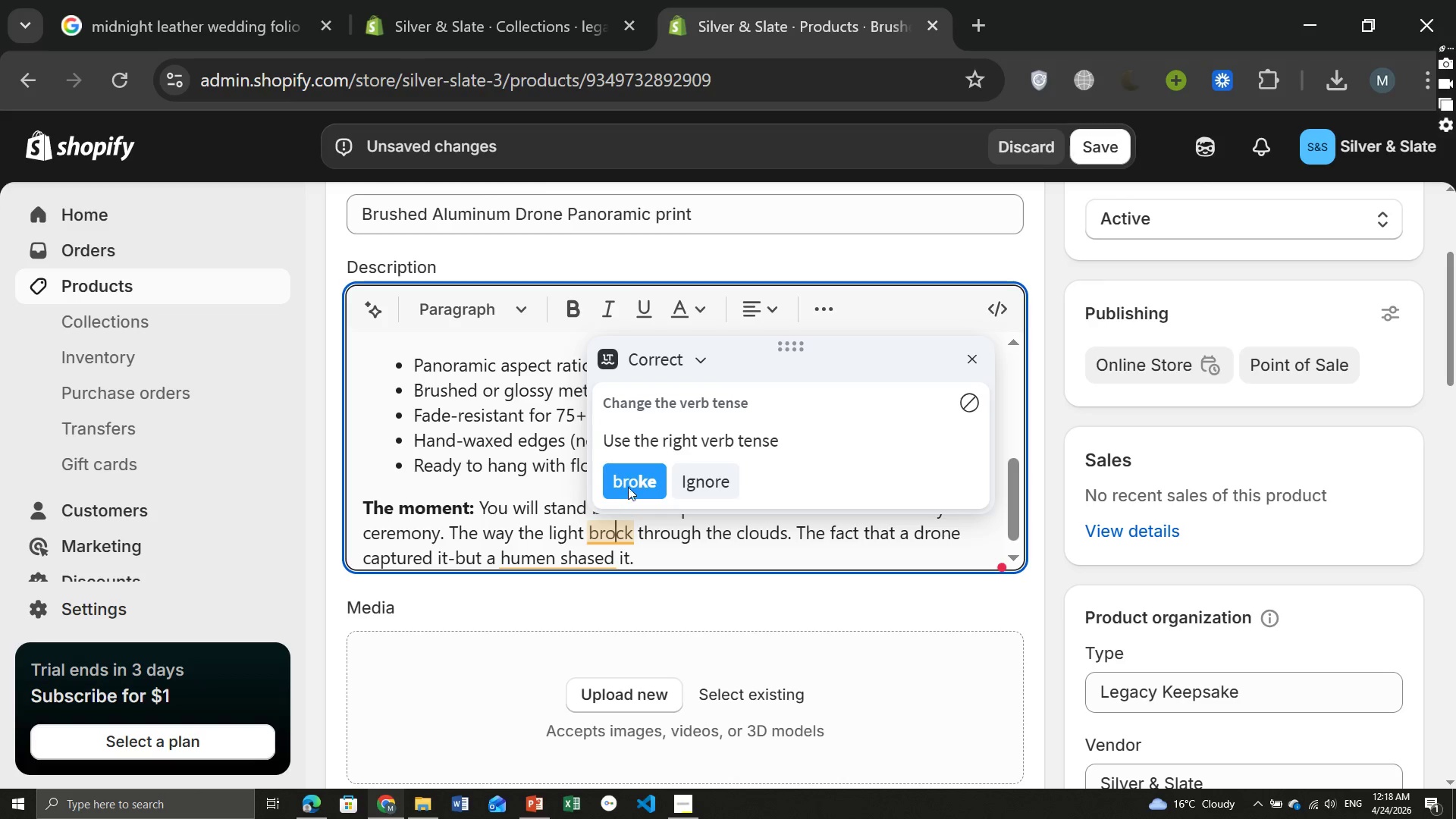 
left_click([628, 482])
 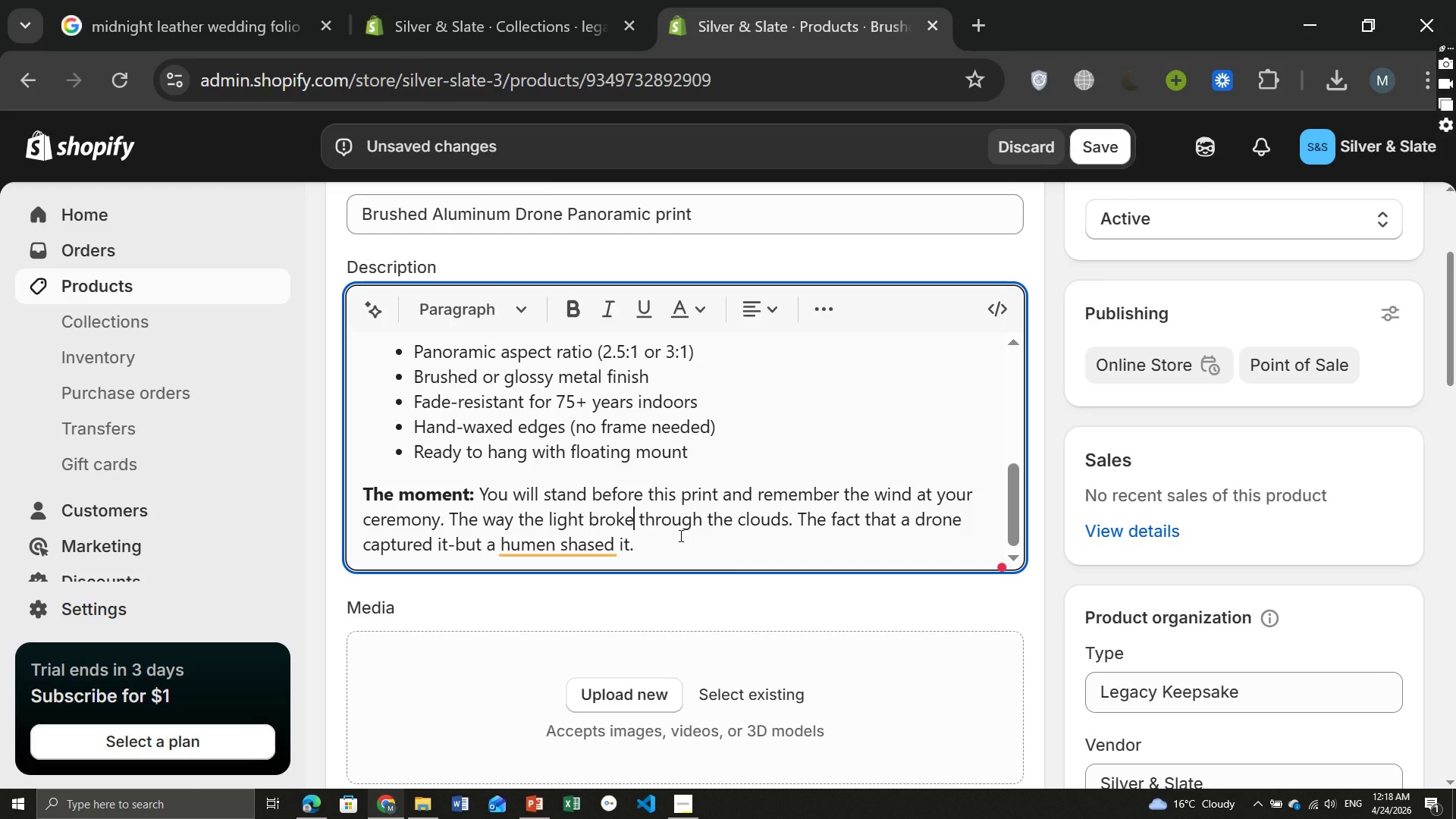 
left_click([573, 554])
 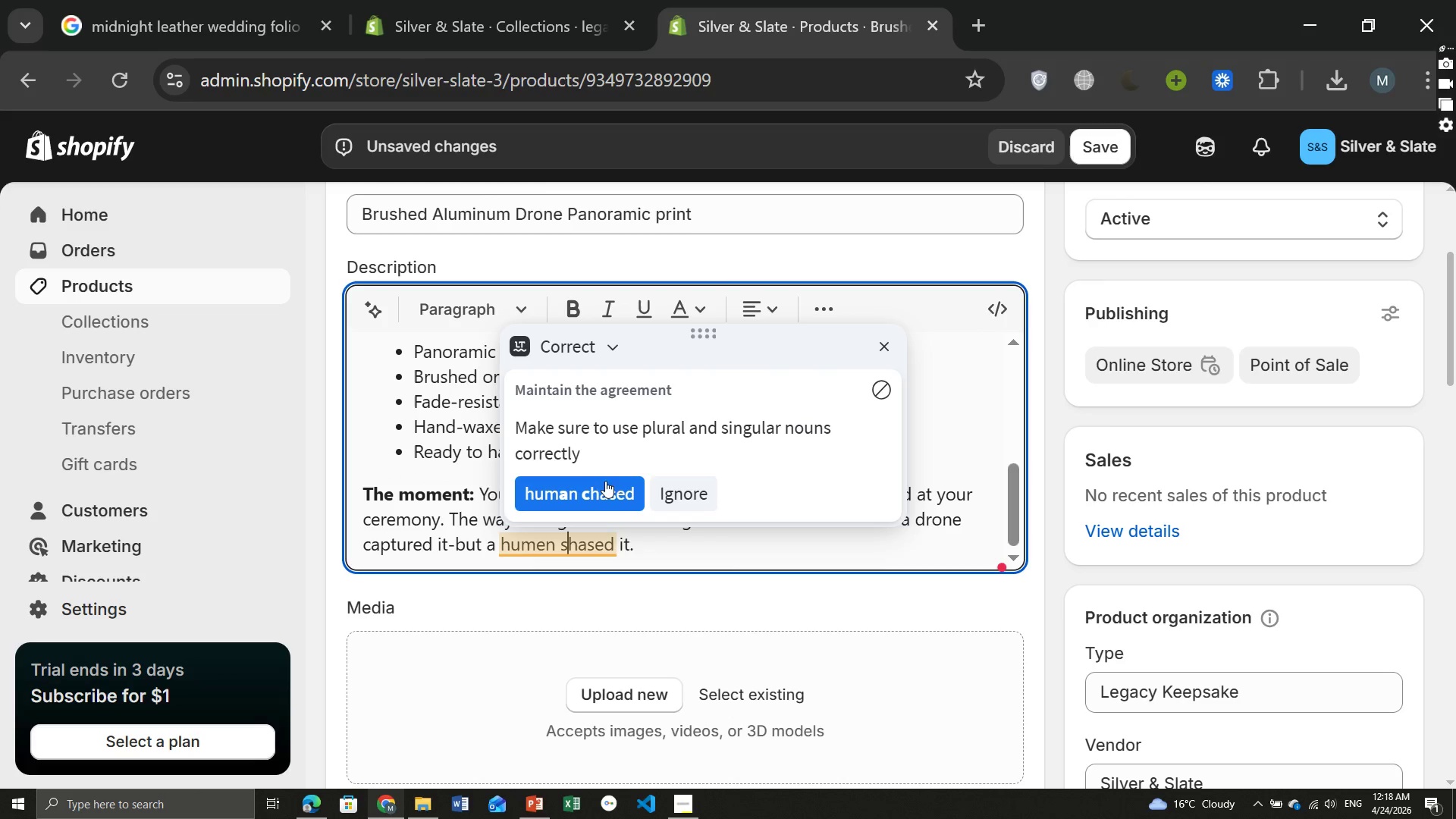 
left_click([606, 486])
 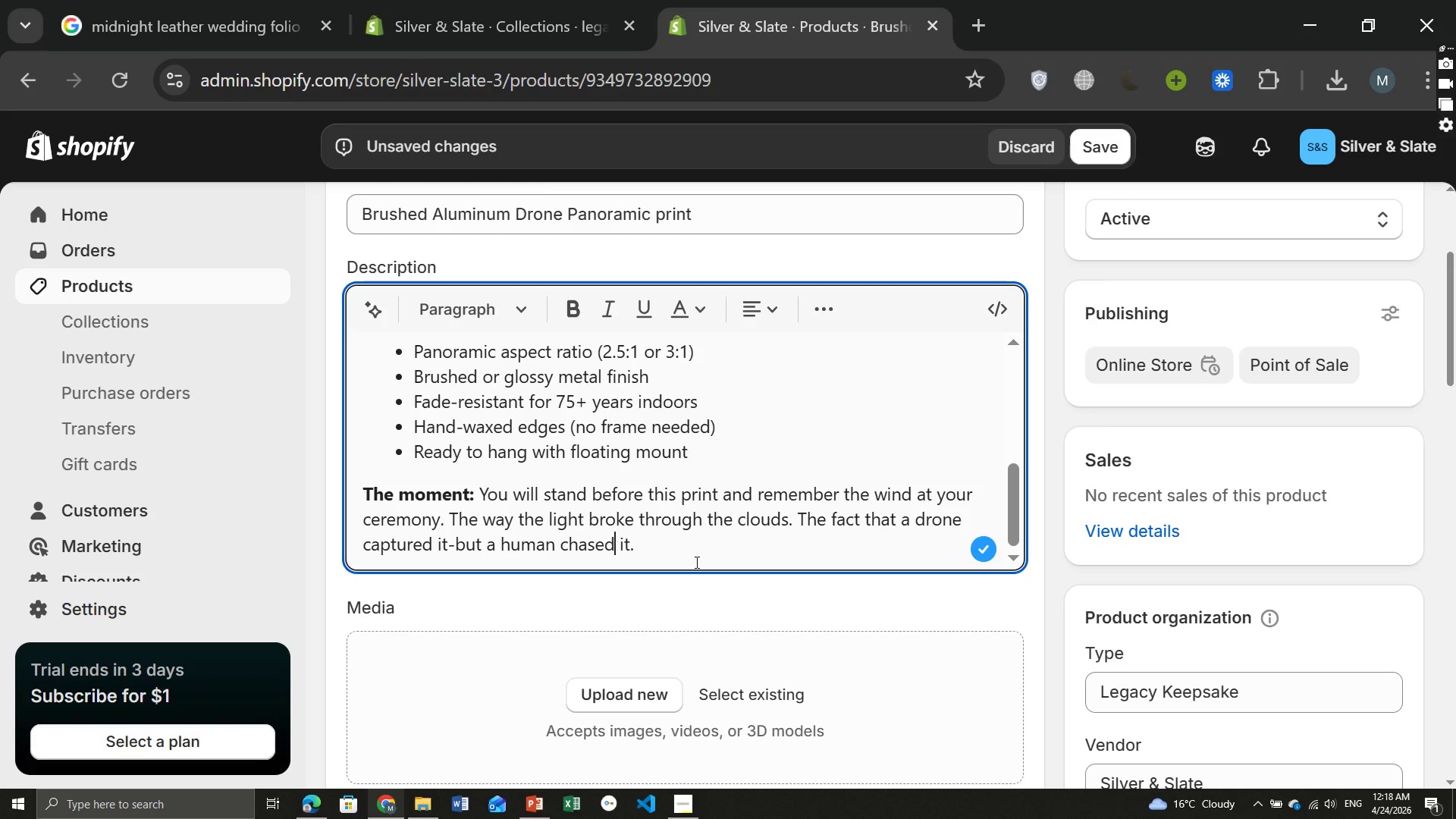 
left_click([670, 538])
 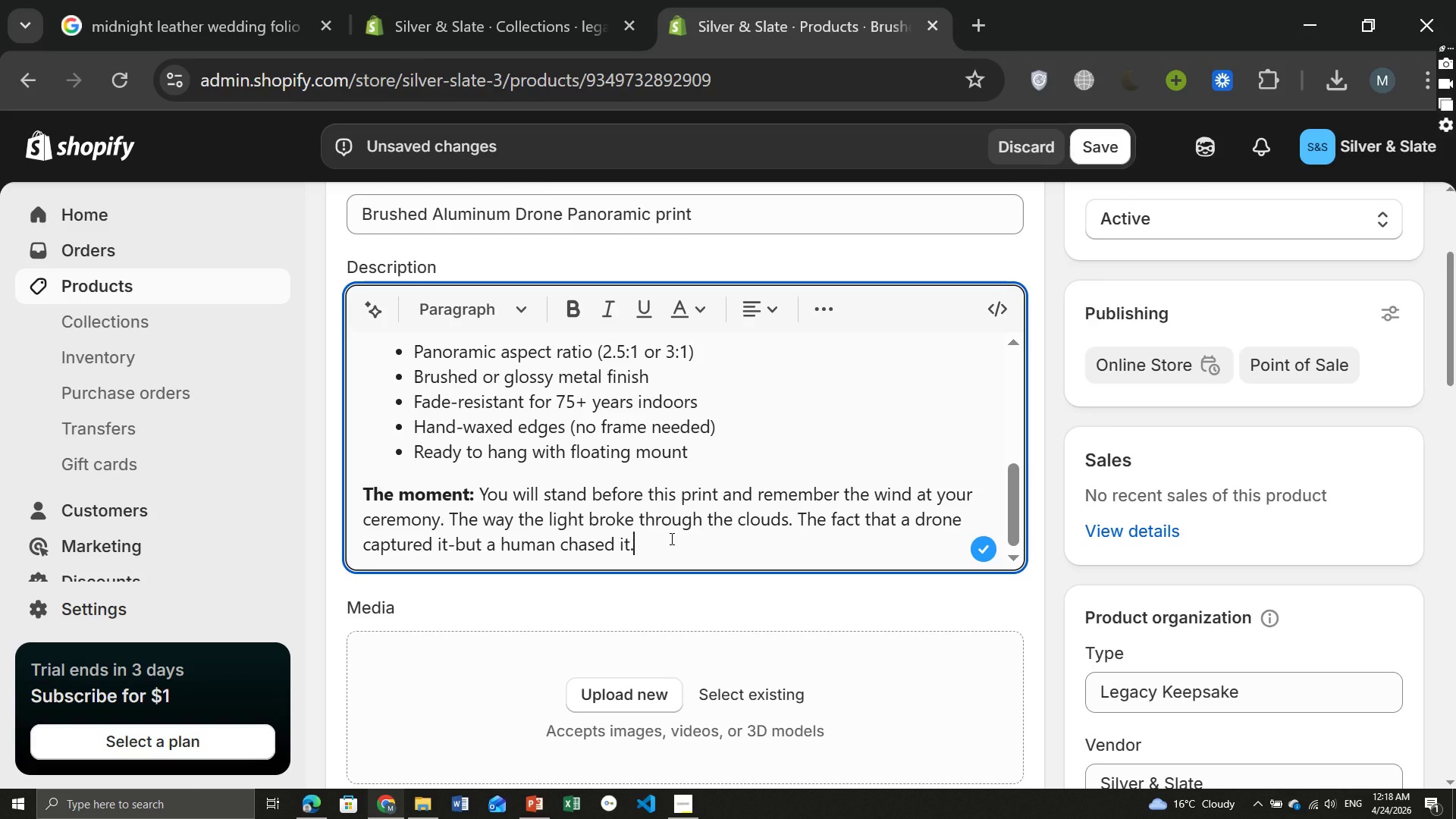 
key(Enter)
 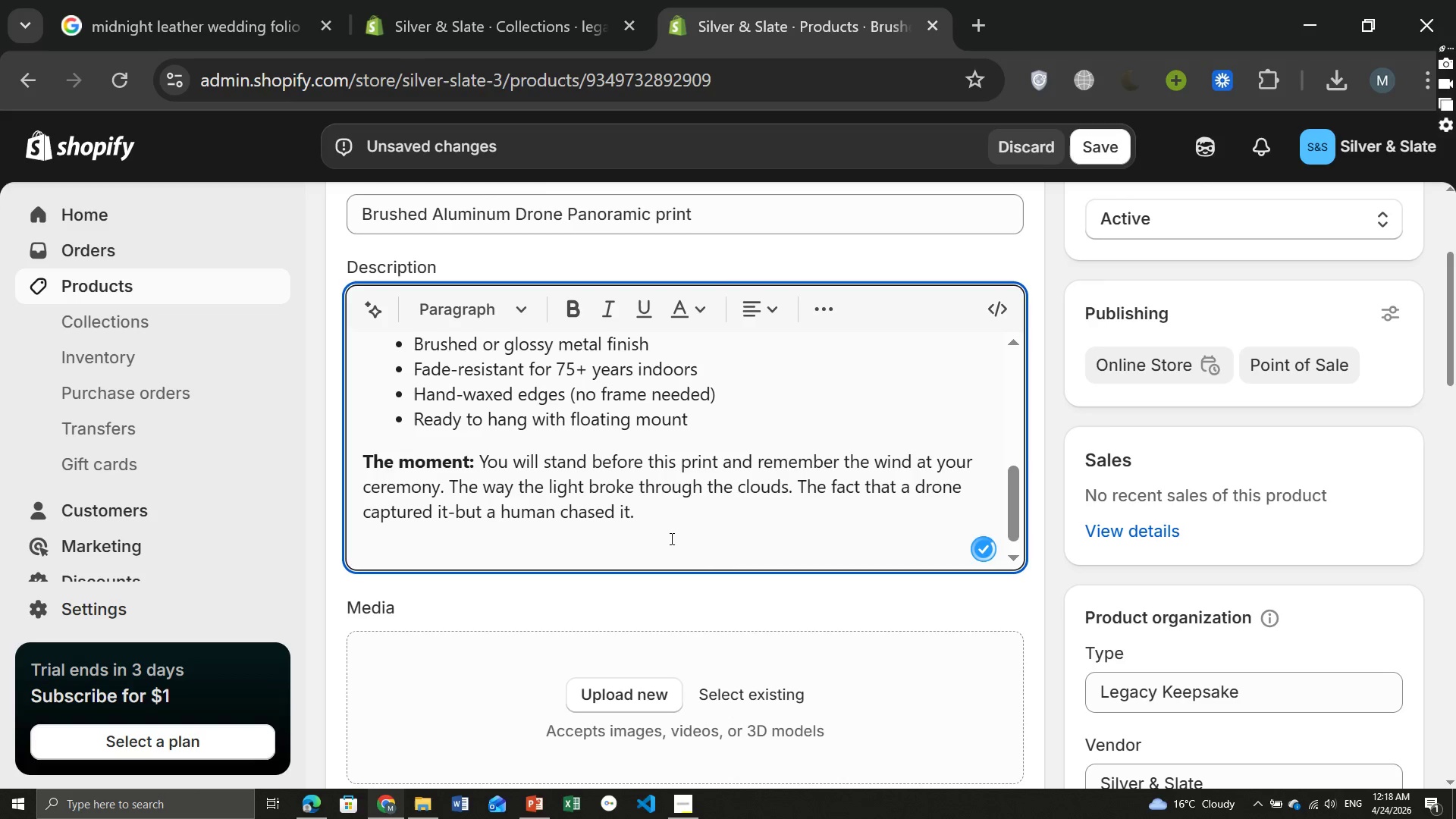 
type(Available for any Silver & Slate drone capture. Dimensions begin at 40)
 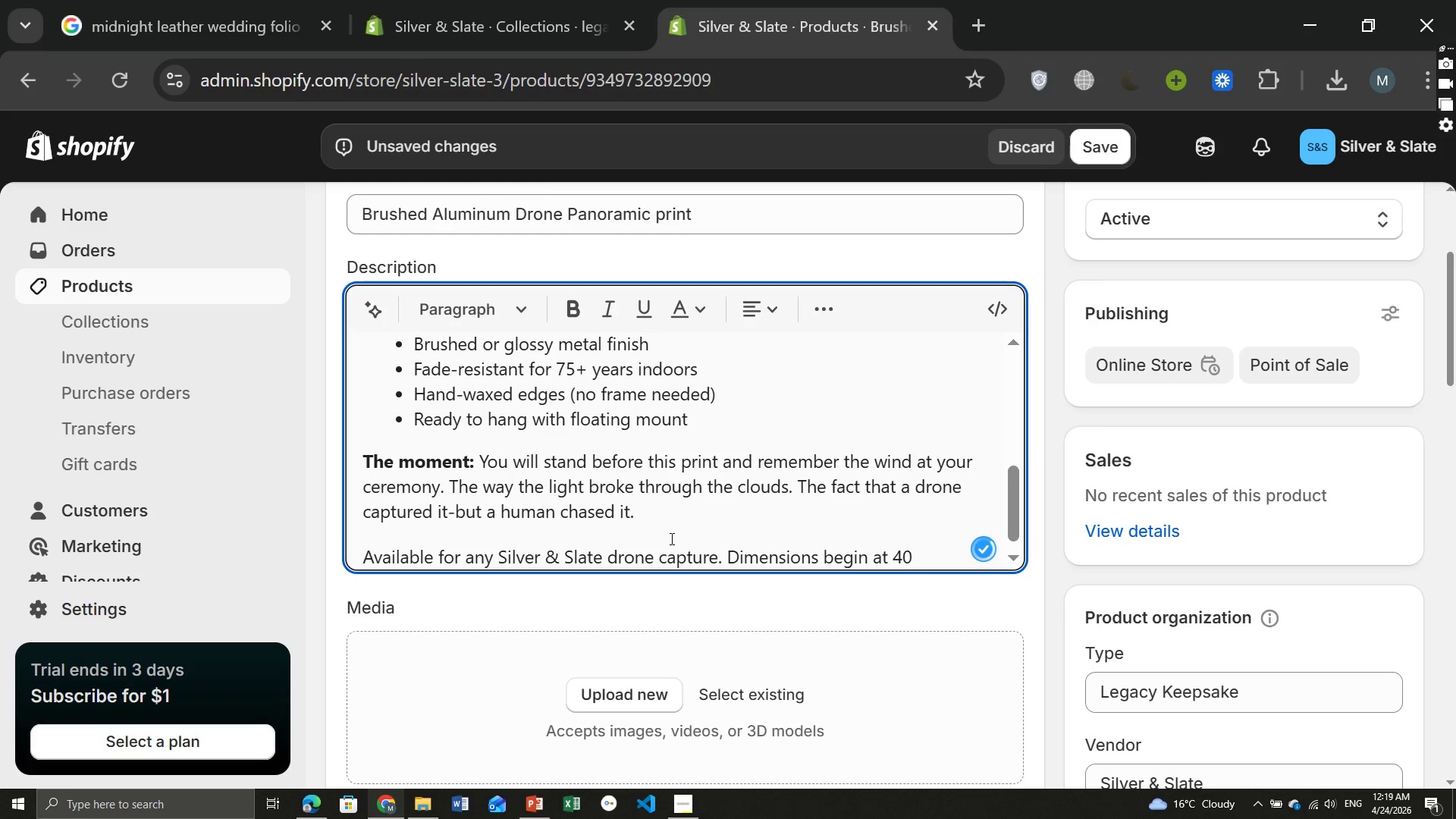 
type( wind.)
 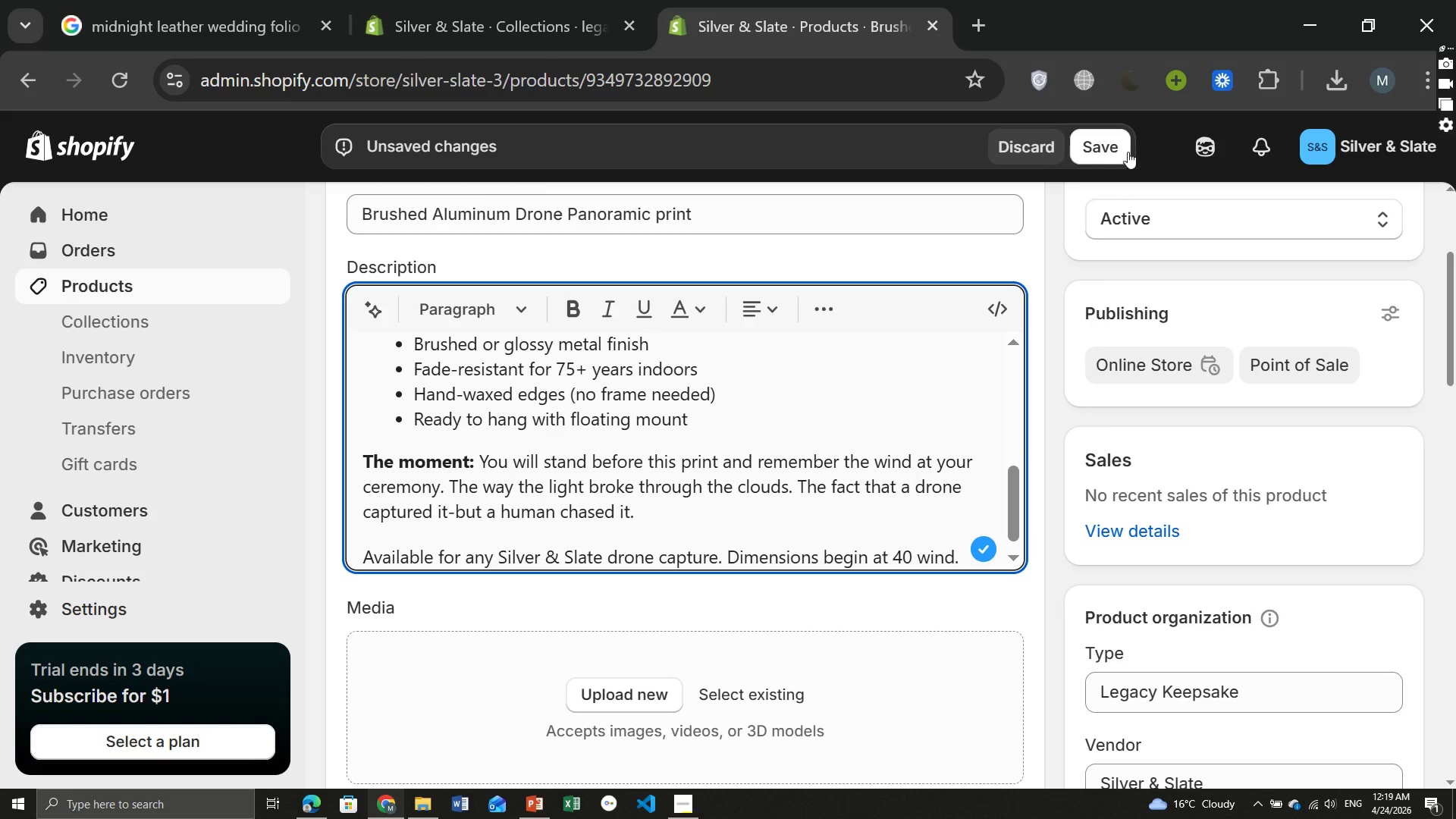 
left_click([1106, 149])
 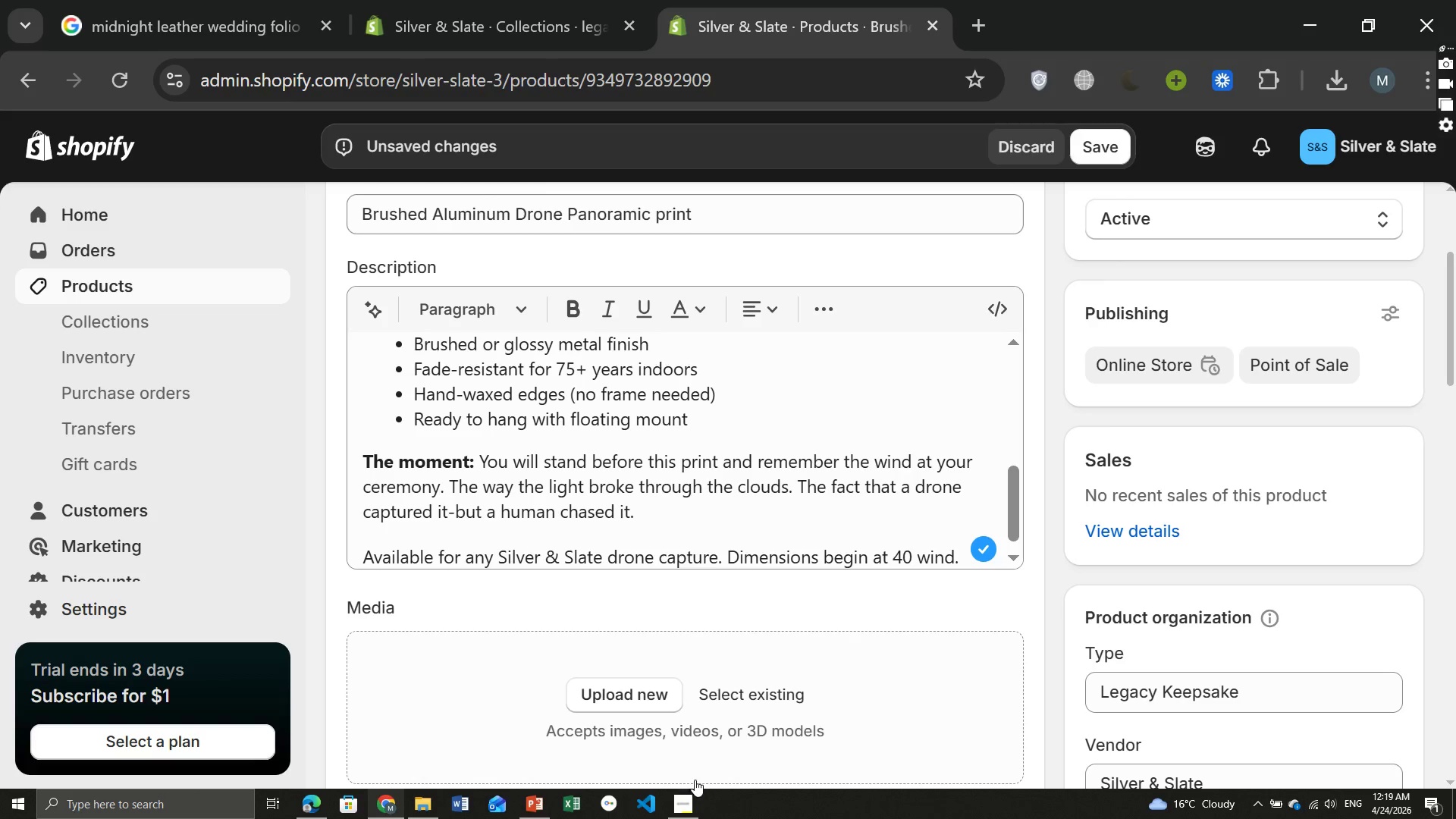 
left_click([694, 799])